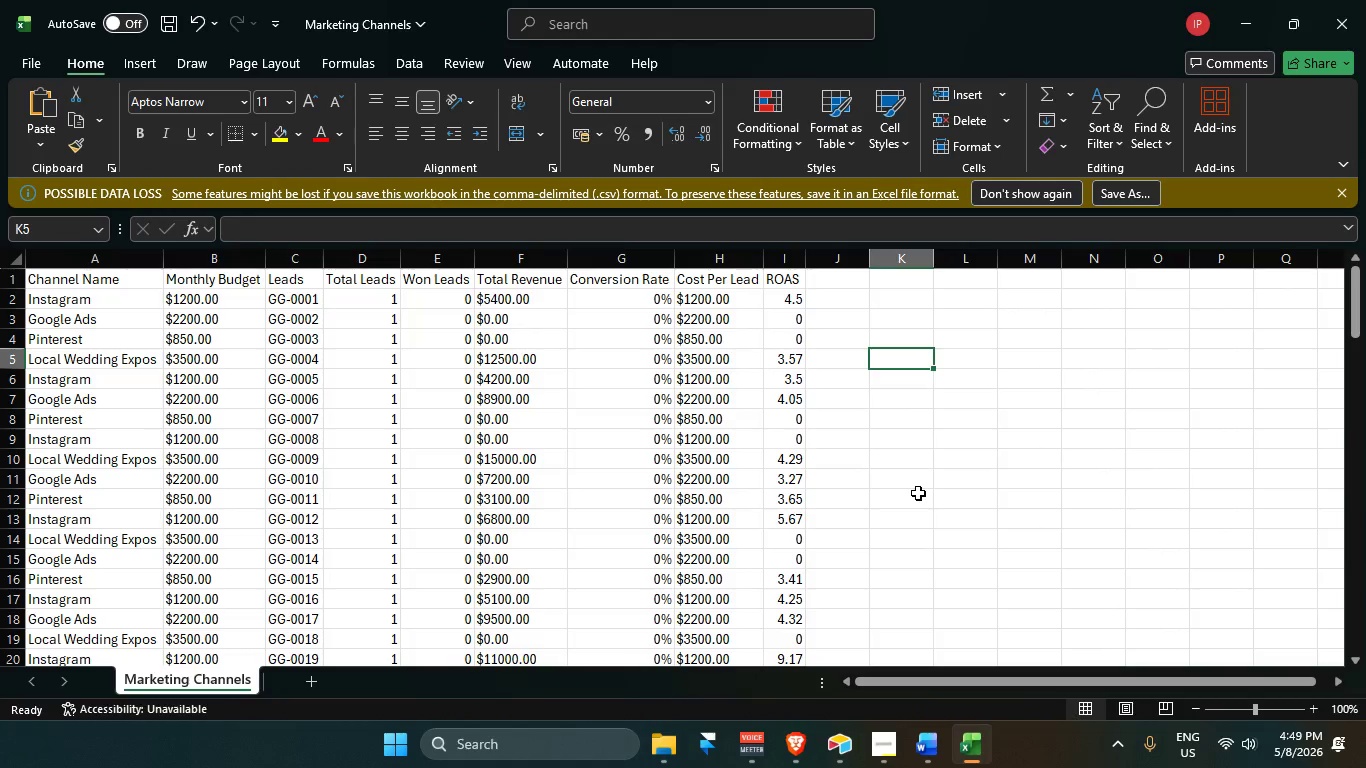 
wait(54.7)
 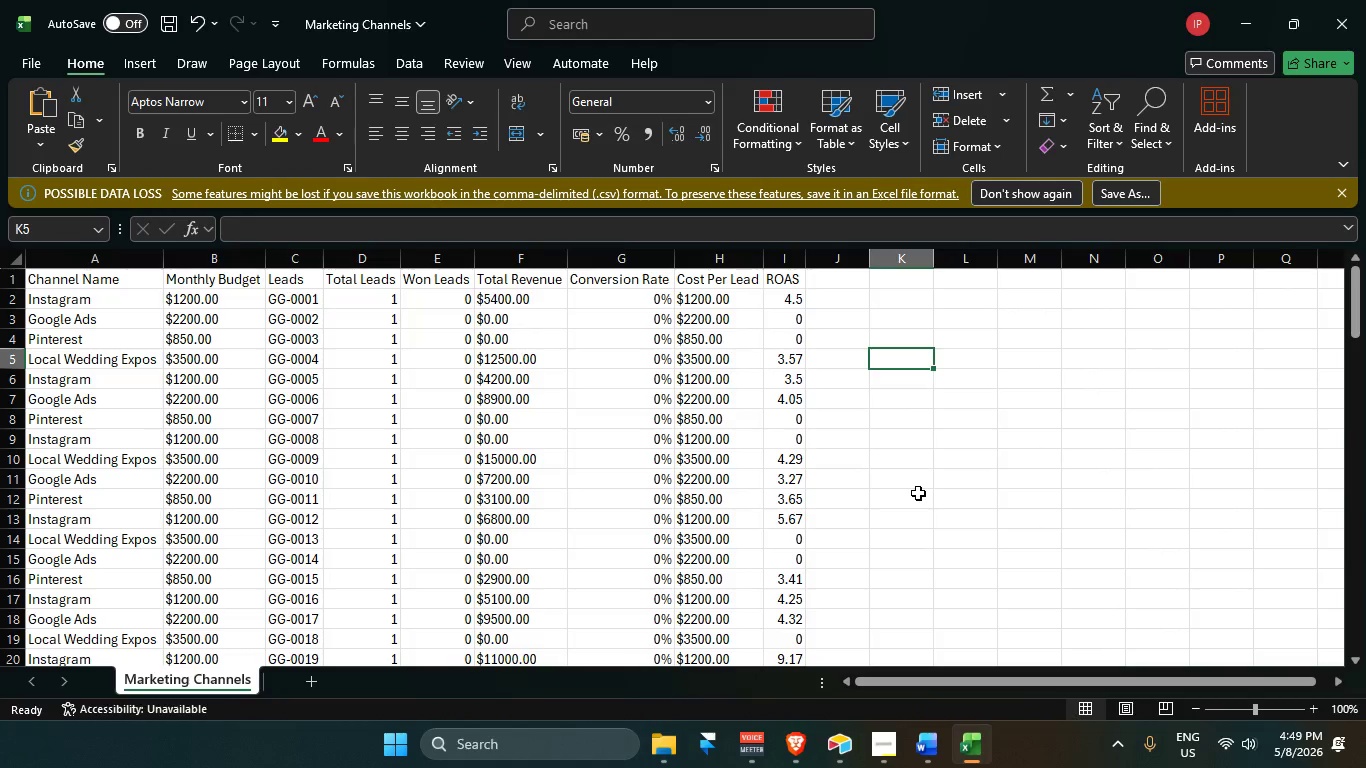 
scroll: coordinate [1053, 237], scroll_direction: up, amount: 4.0
 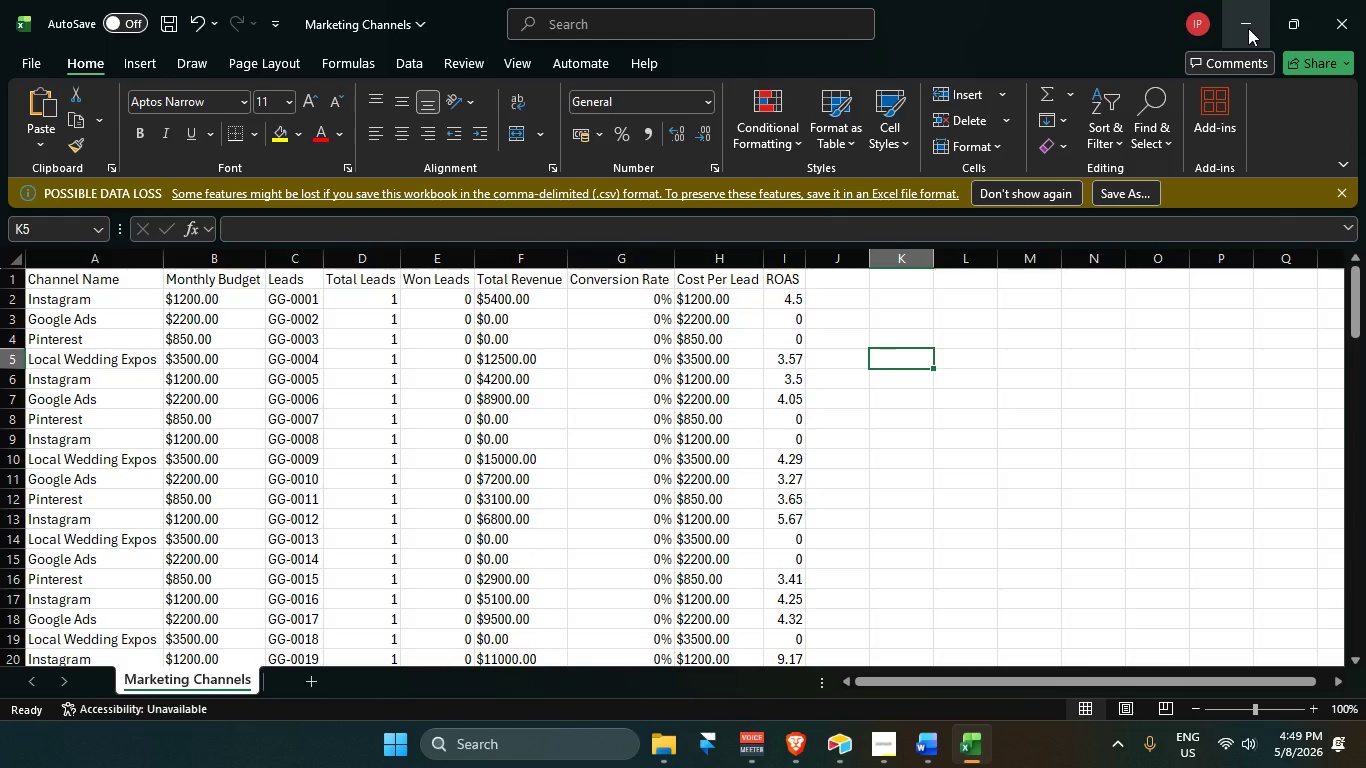 
left_click([1248, 28])
 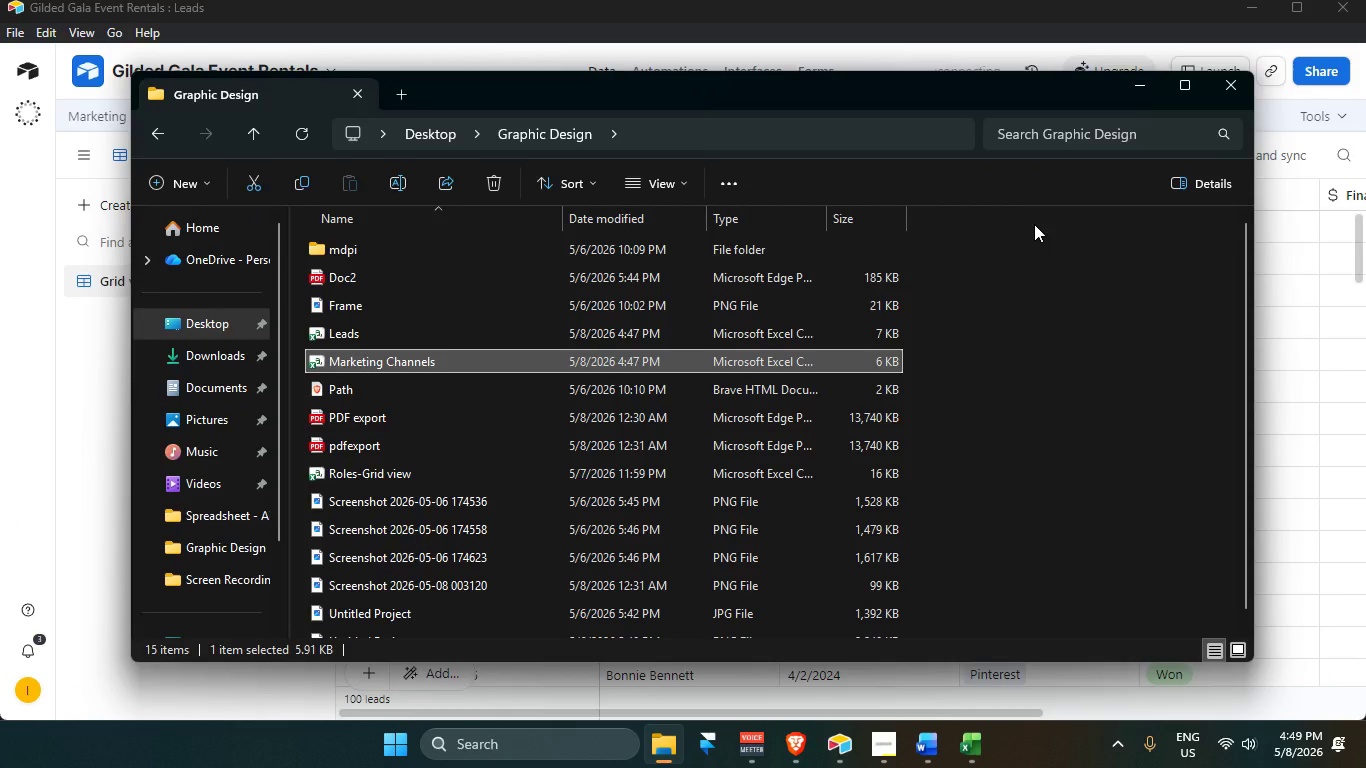 
scroll: coordinate [718, 420], scroll_direction: up, amount: 3.0
 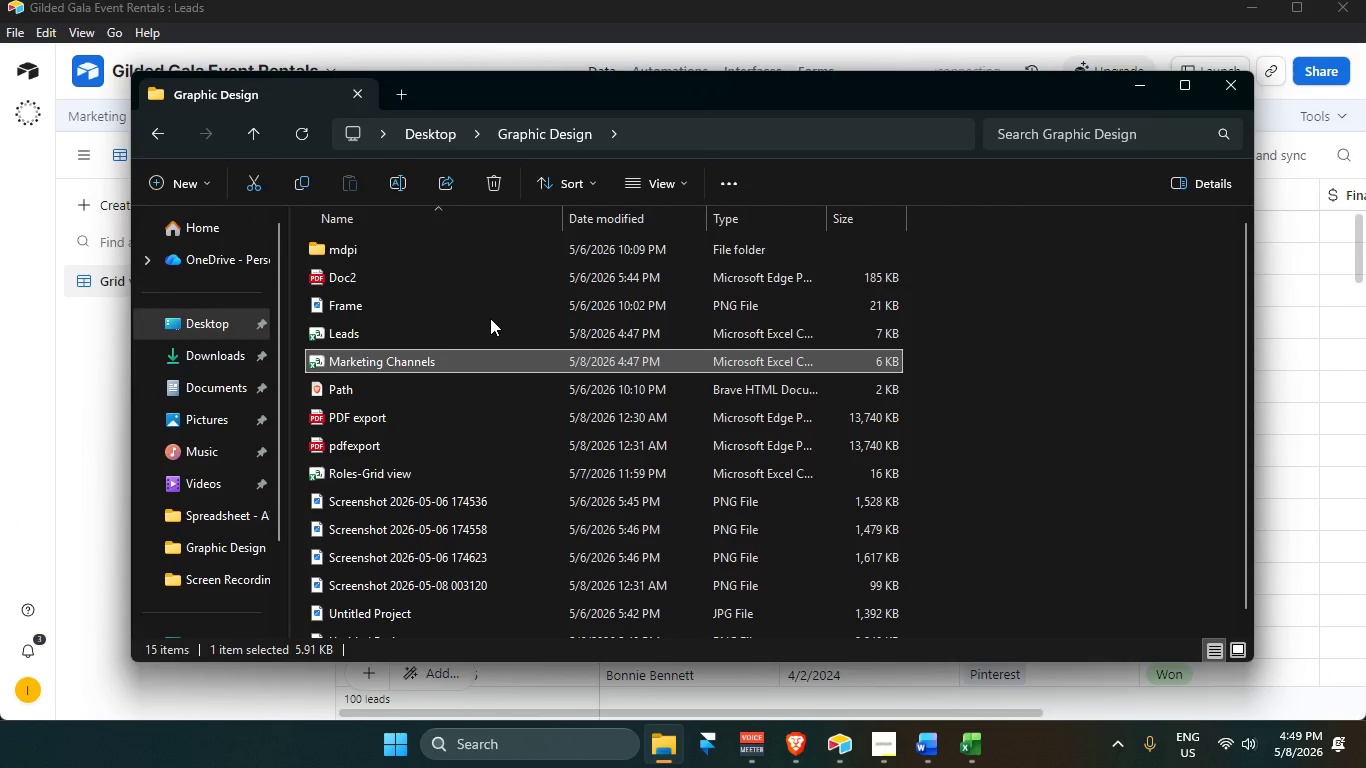 